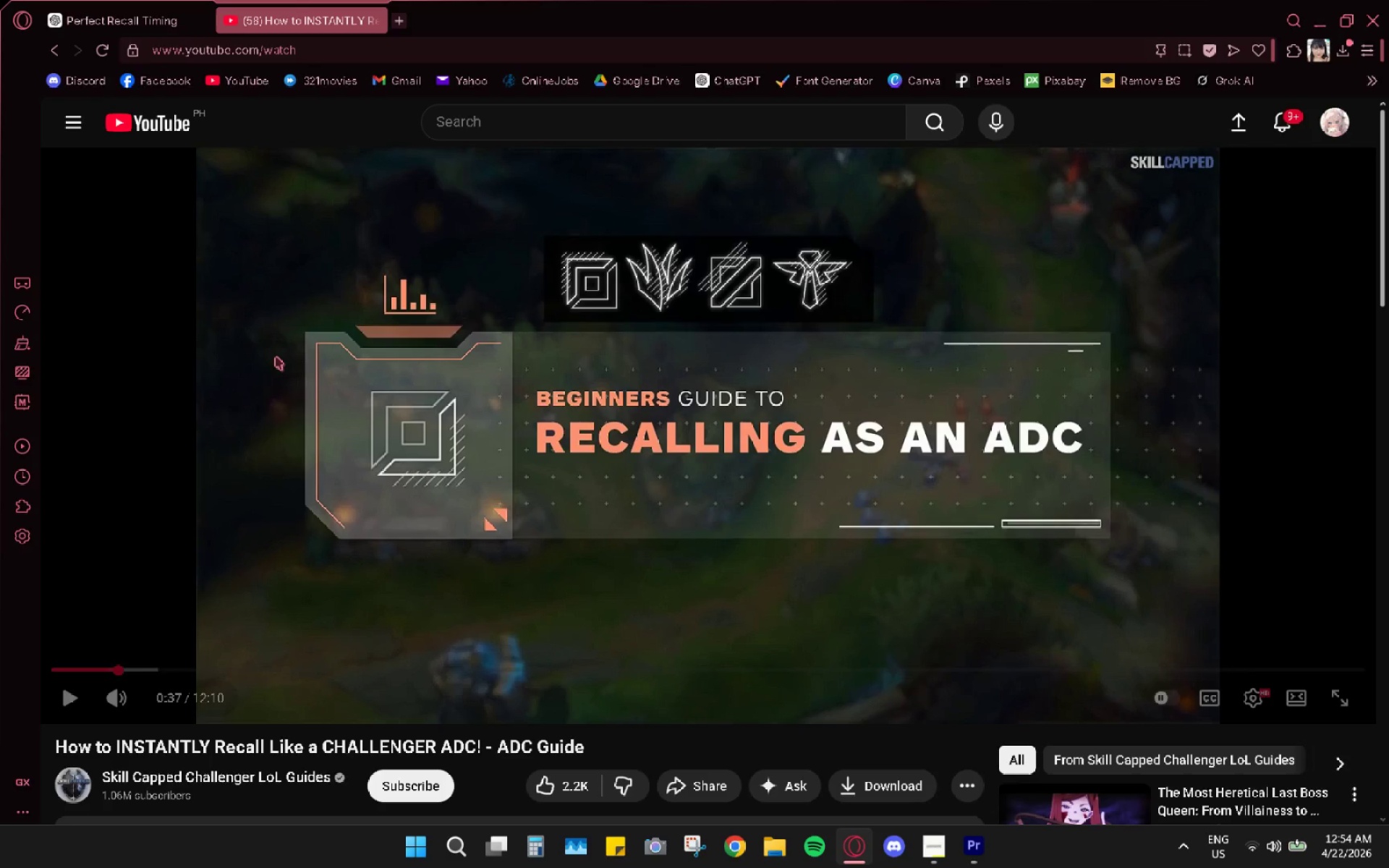 
left_click([1365, 75])
 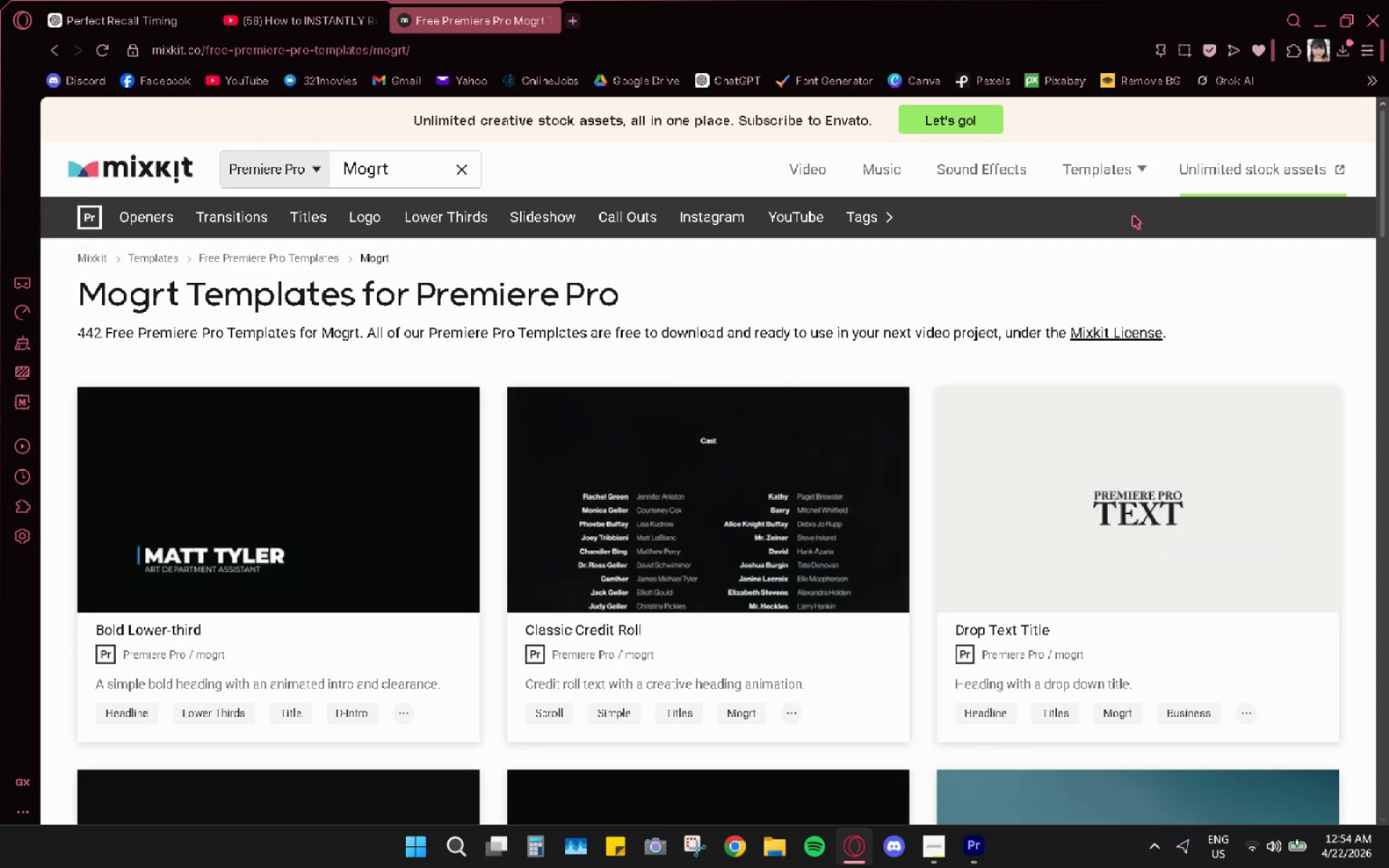 
wait(15.44)
 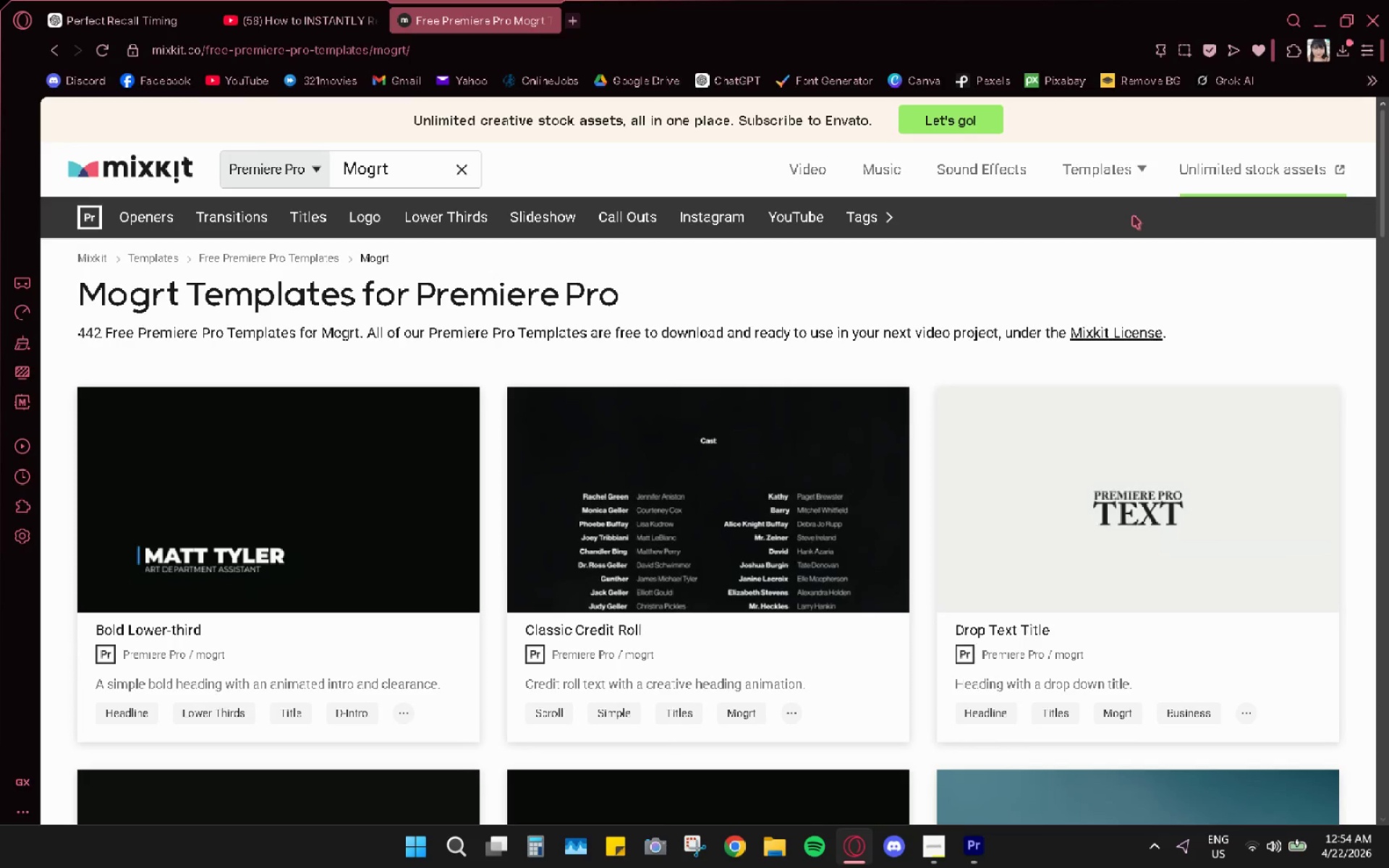 
scroll: coordinate [637, 479], scroll_direction: down, amount: 21.0
 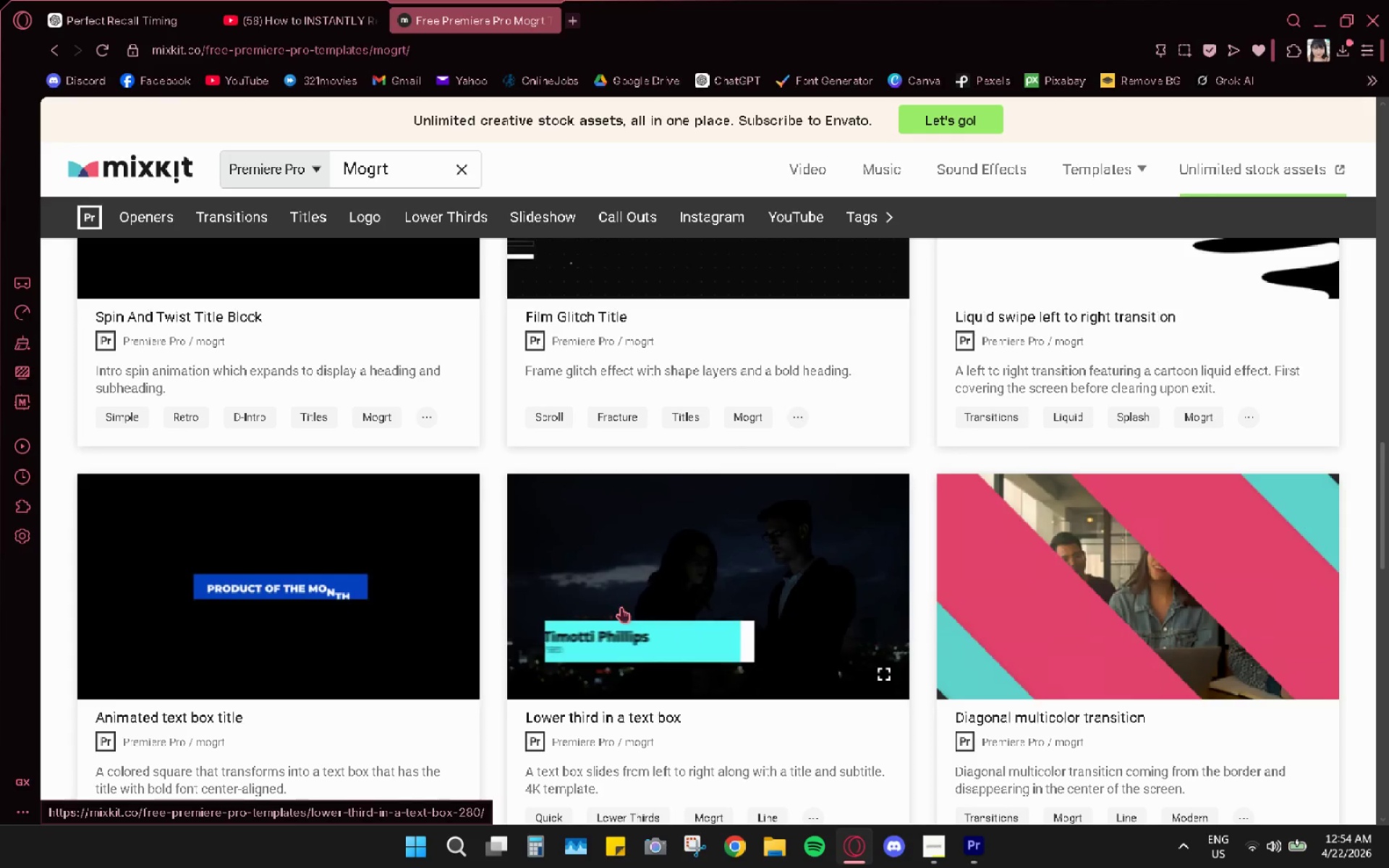 
scroll: coordinate [354, 584], scroll_direction: down, amount: 17.0
 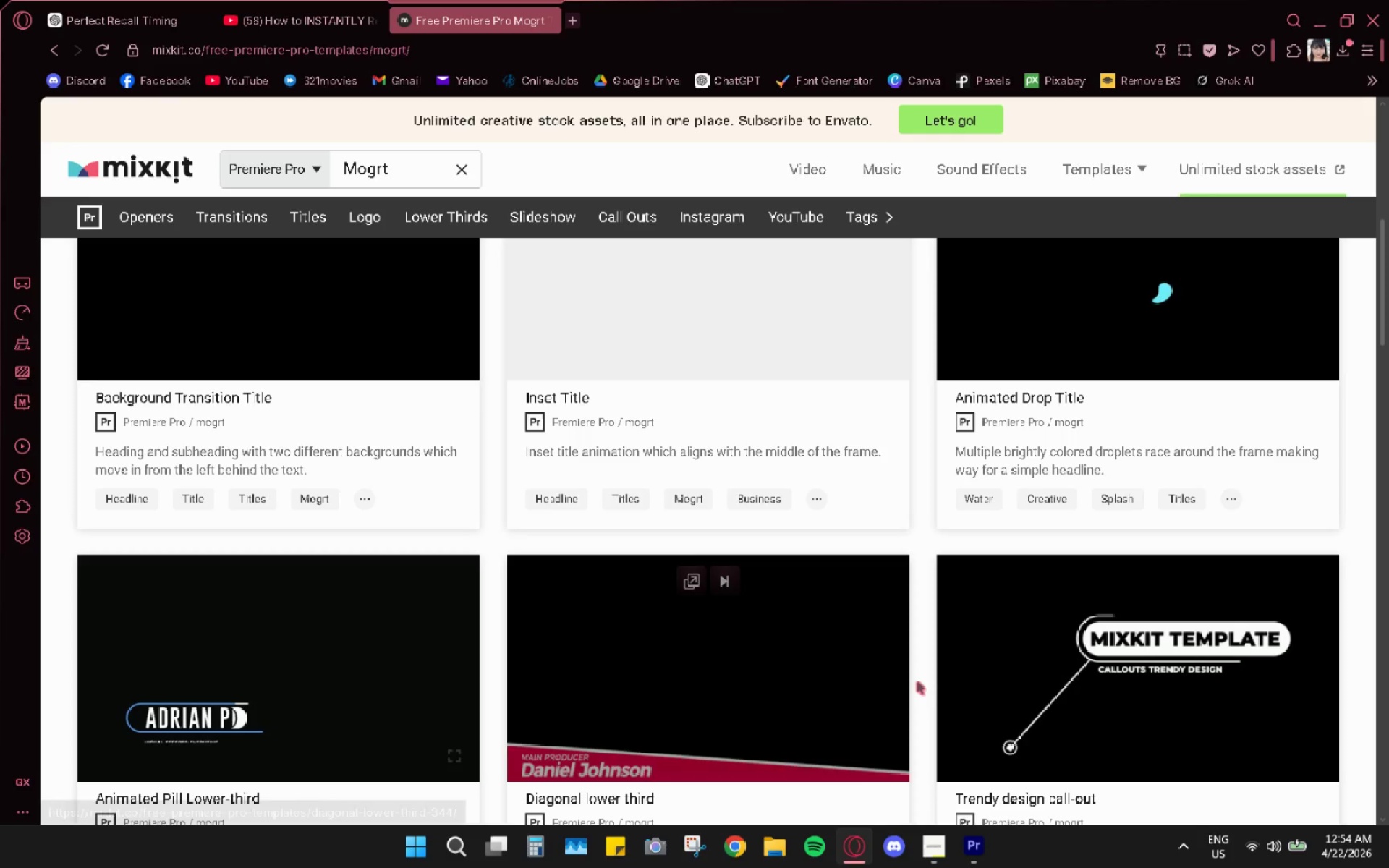 
scroll: coordinate [1208, 666], scroll_direction: down, amount: 18.0
 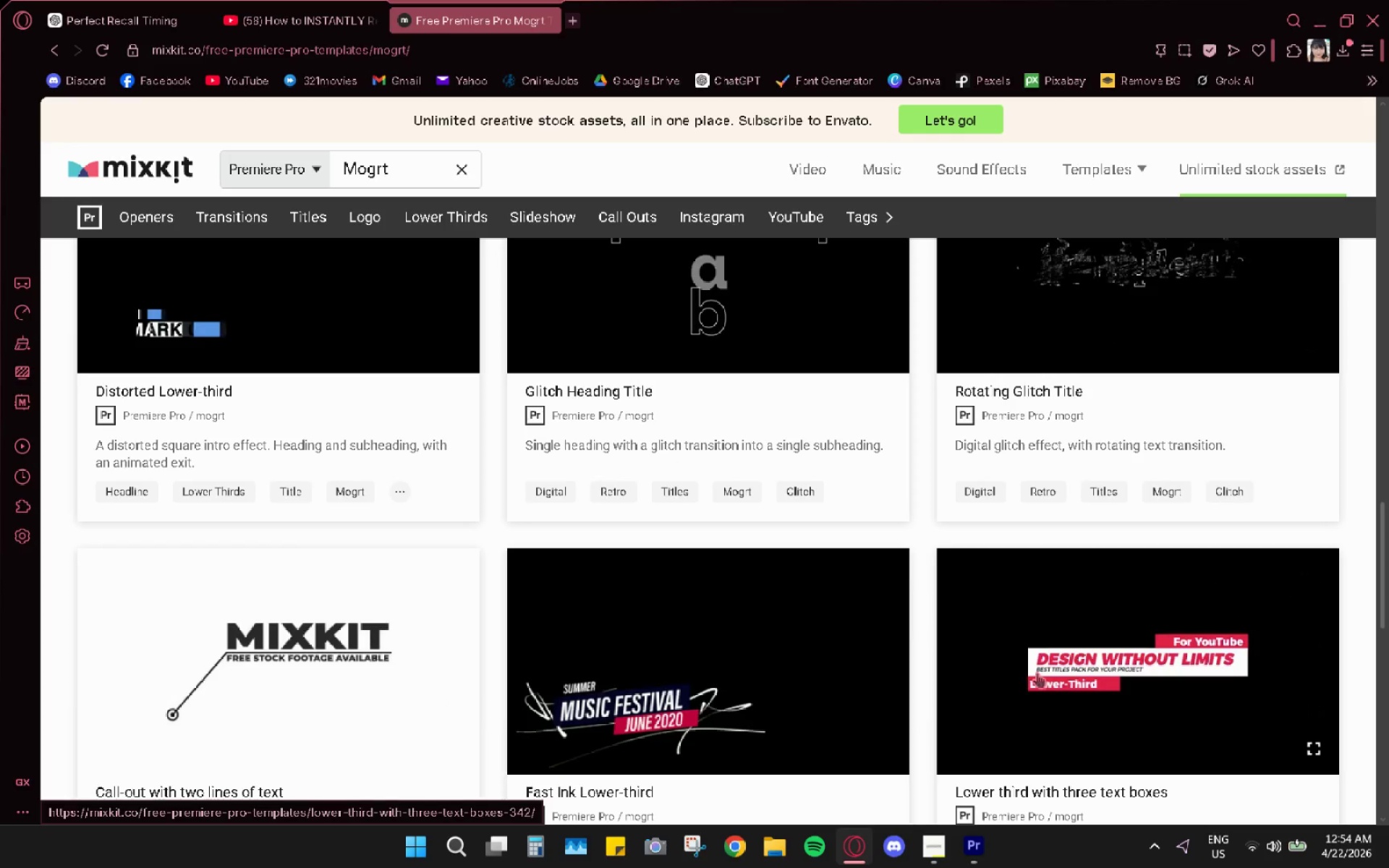 
scroll: coordinate [1035, 671], scroll_direction: down, amount: 4.0
 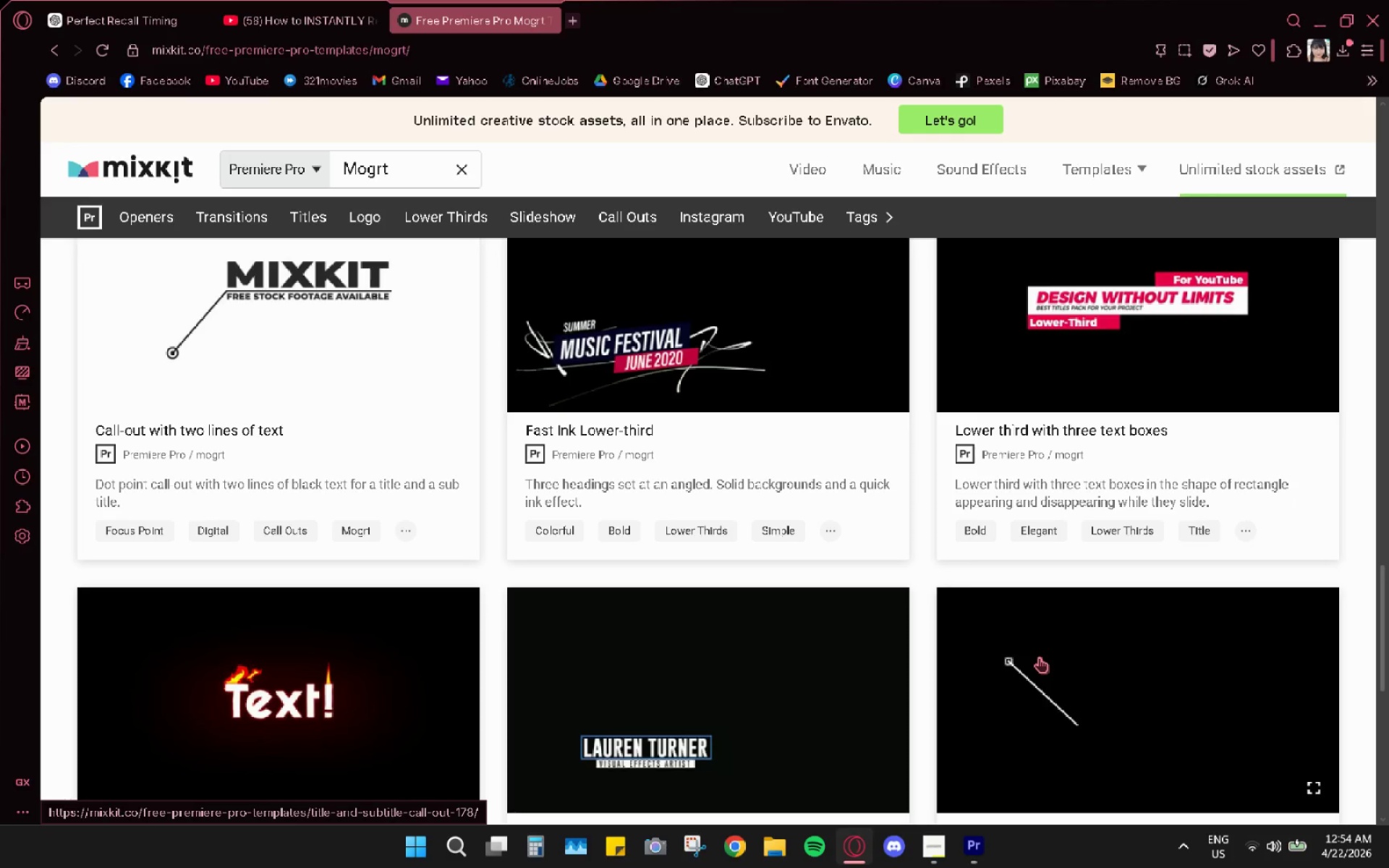 
wait(5.82)
 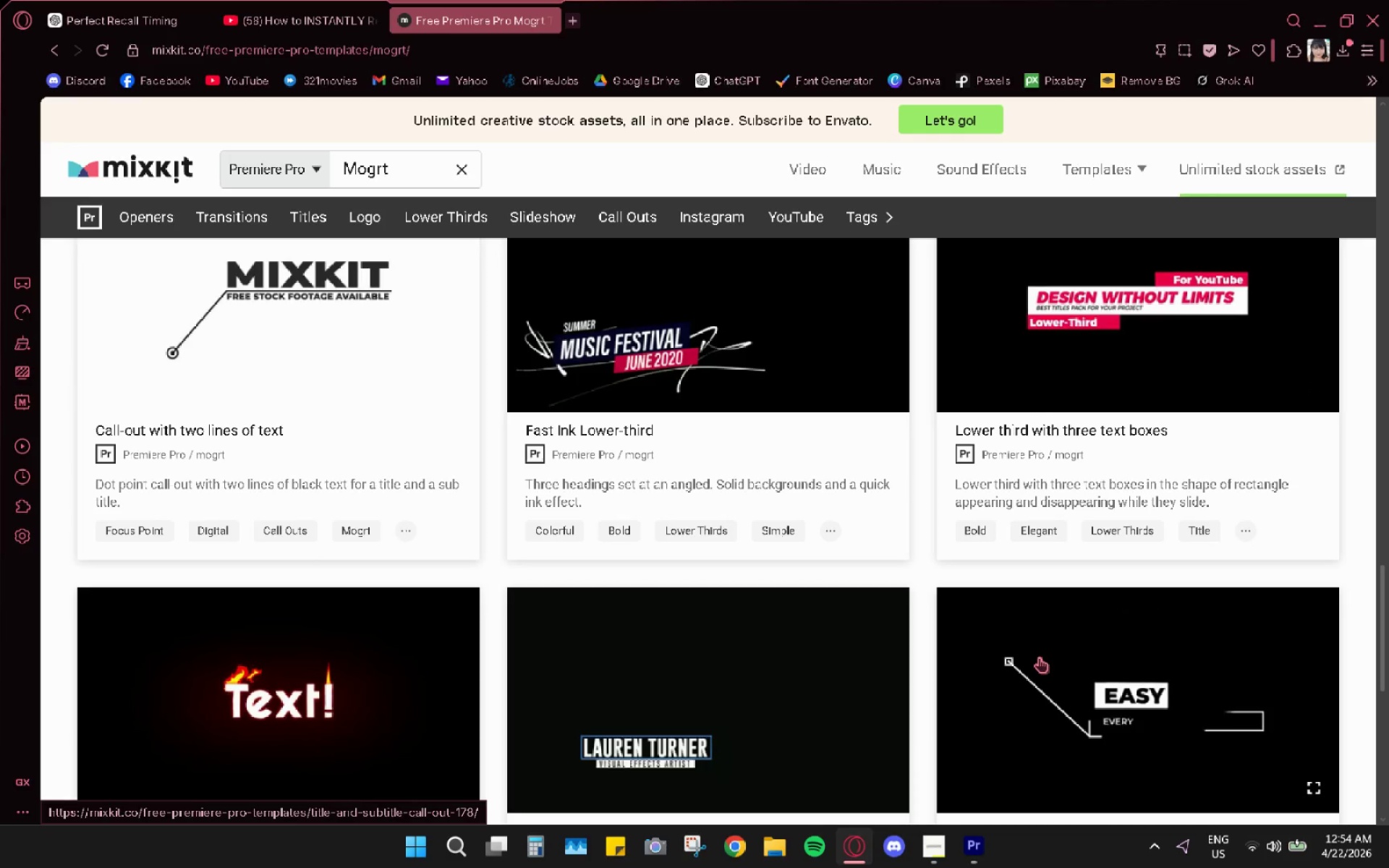 
scroll: coordinate [1011, 652], scroll_direction: down, amount: 4.0
 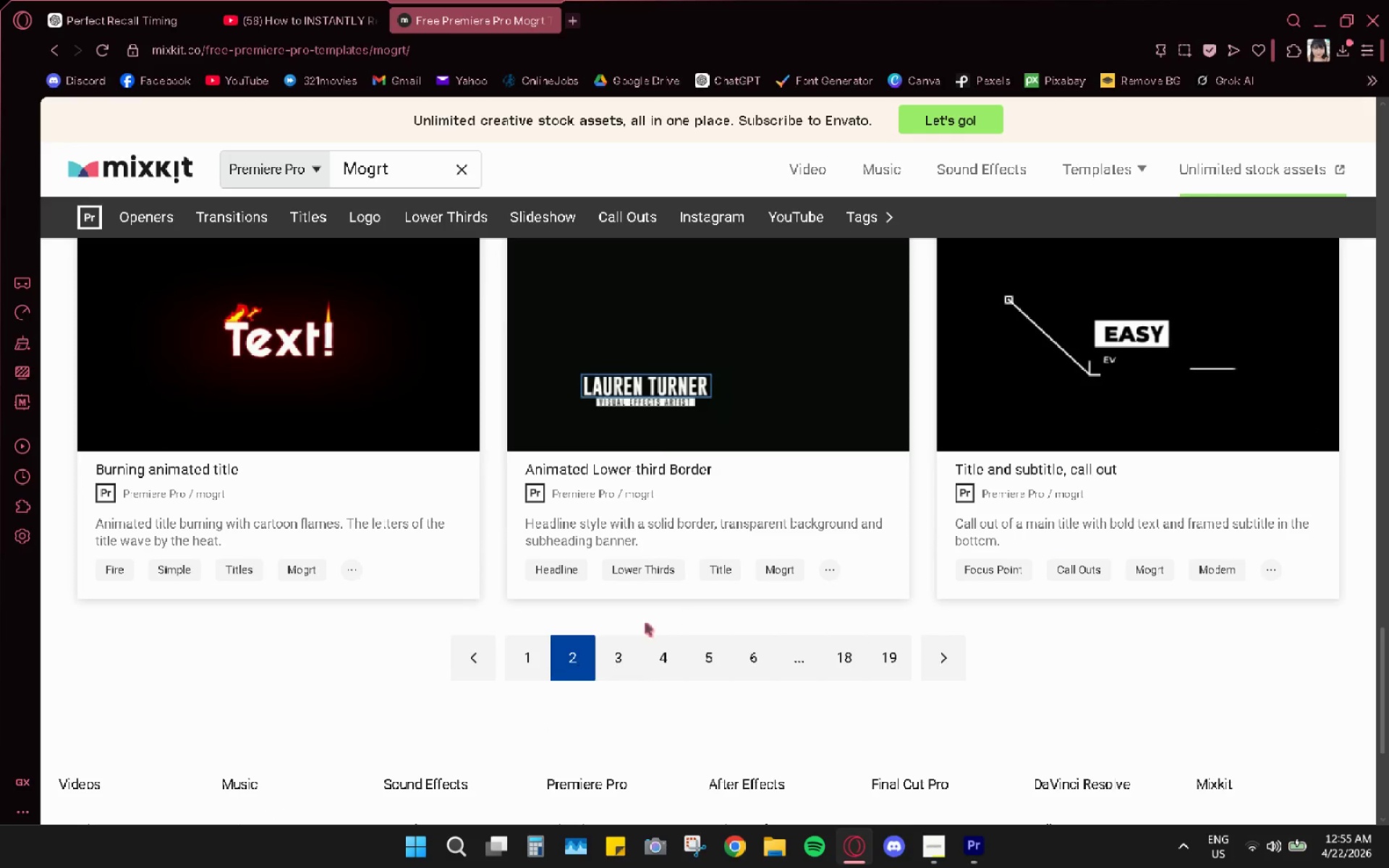 
left_click([626, 646])
 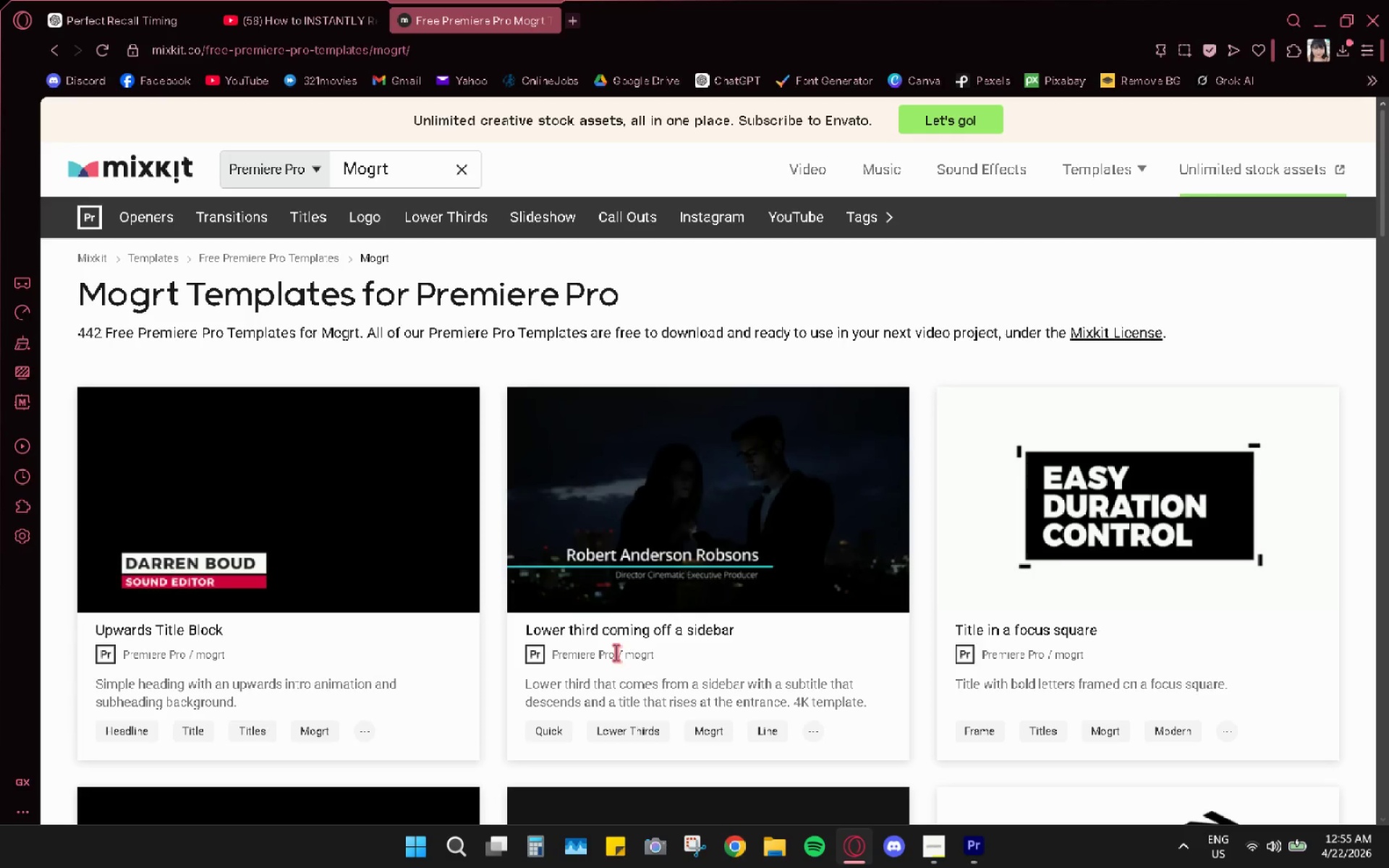 
scroll: coordinate [634, 503], scroll_direction: down, amount: 20.0
 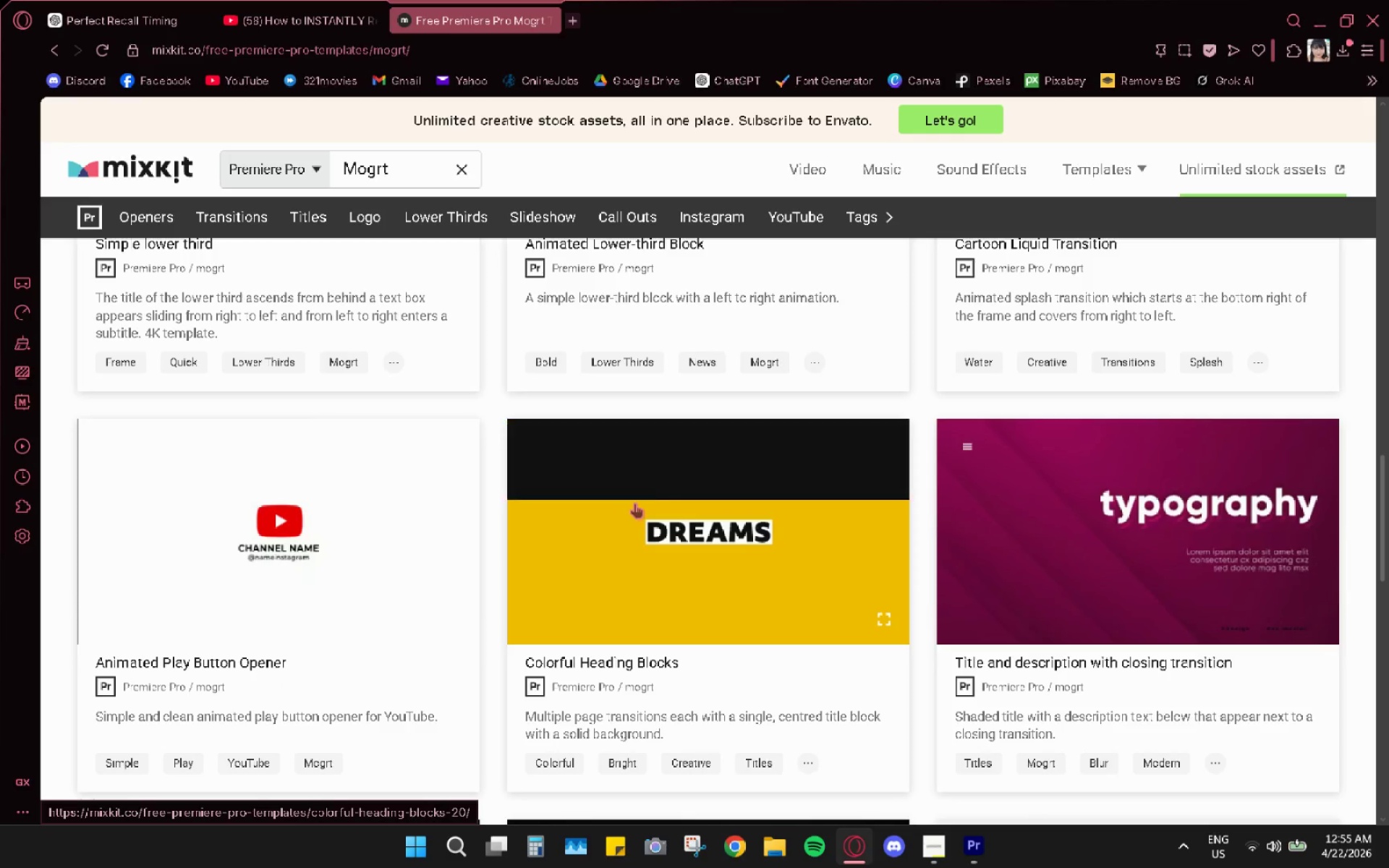 
scroll: coordinate [634, 503], scroll_direction: up, amount: 4.0
 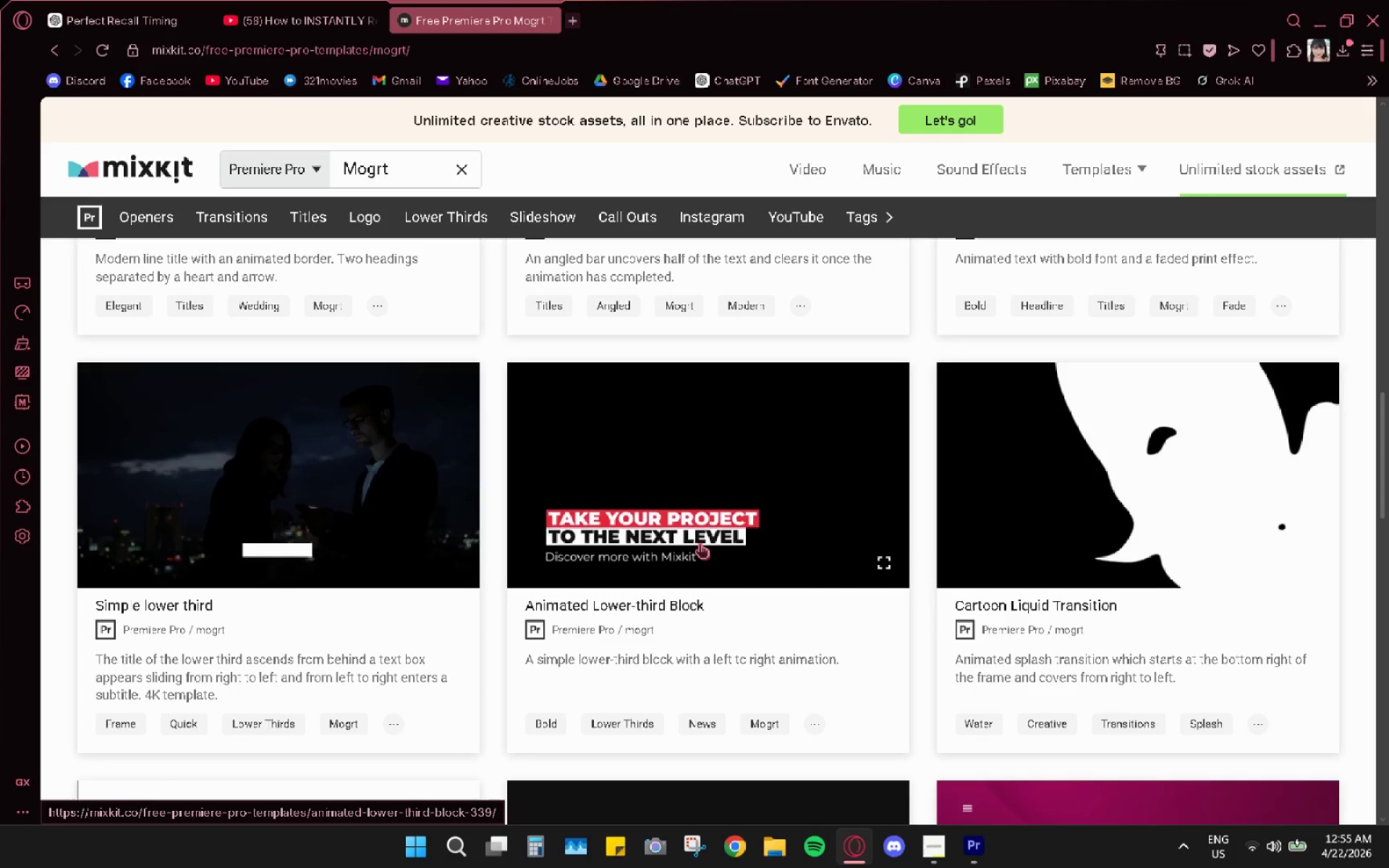 
scroll: coordinate [416, 527], scroll_direction: down, amount: 15.0
 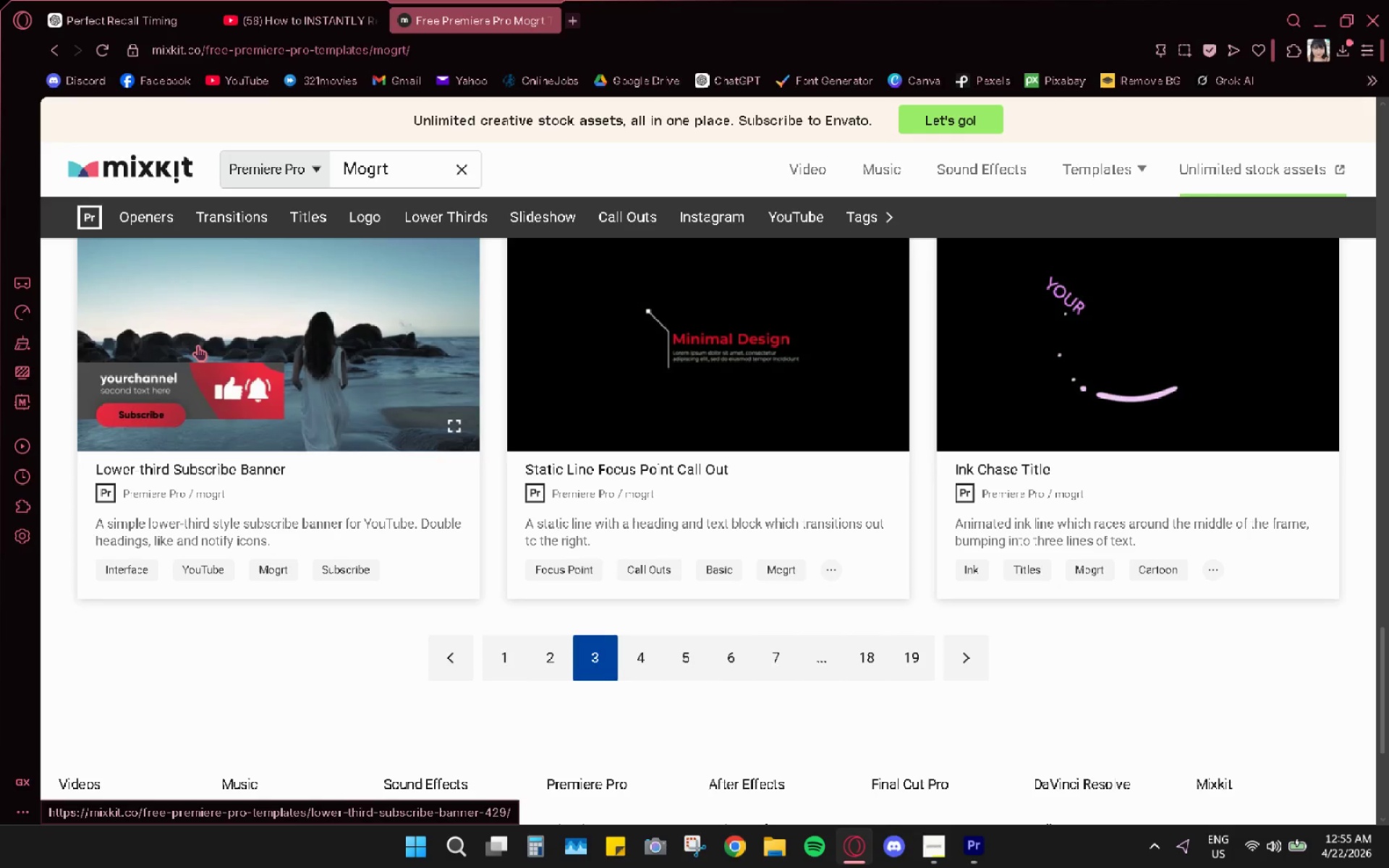 
wait(5.67)
 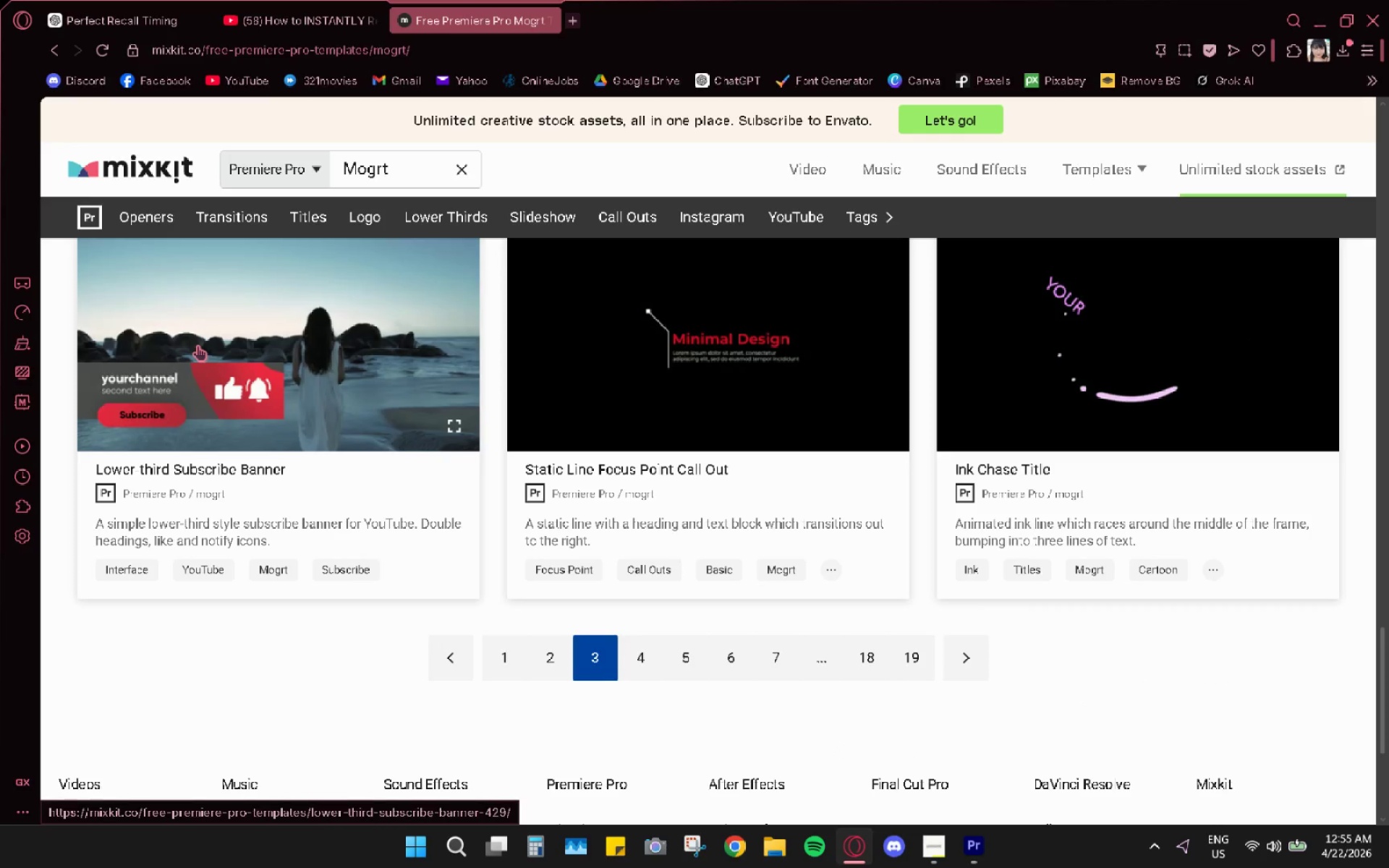 
left_click([630, 655])
 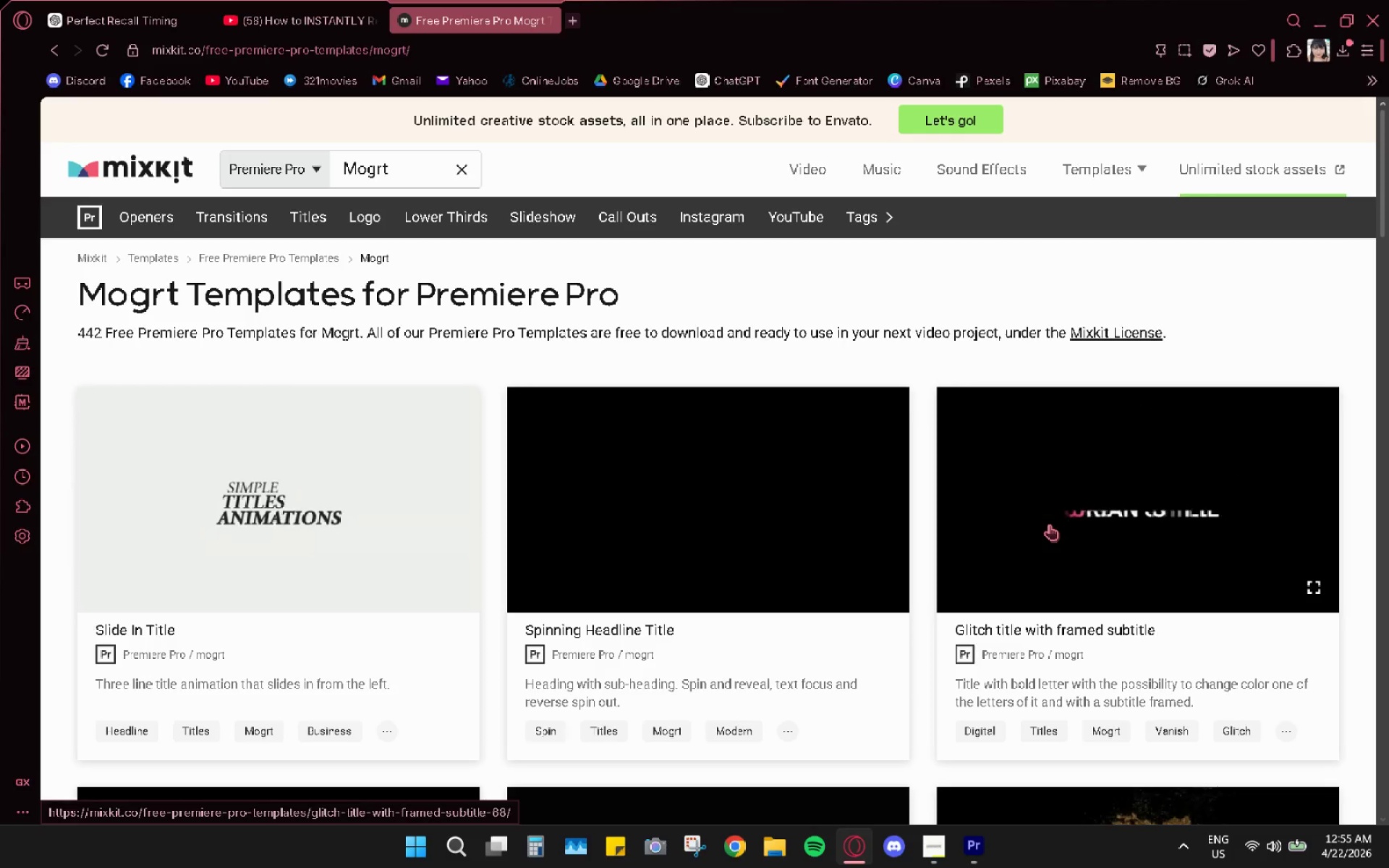 
scroll: coordinate [1027, 533], scroll_direction: down, amount: 4.0
 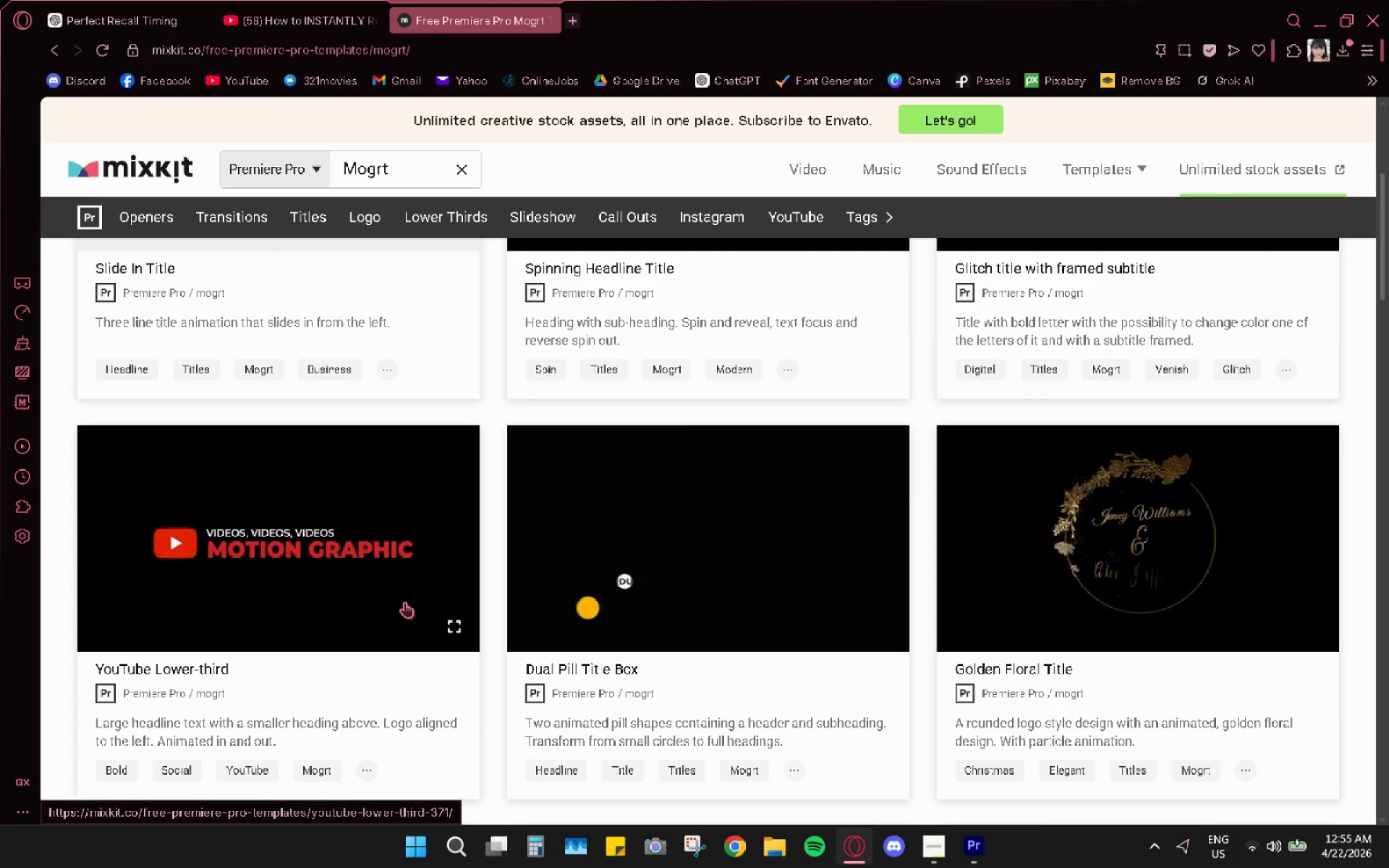 
left_click([967, 851])
 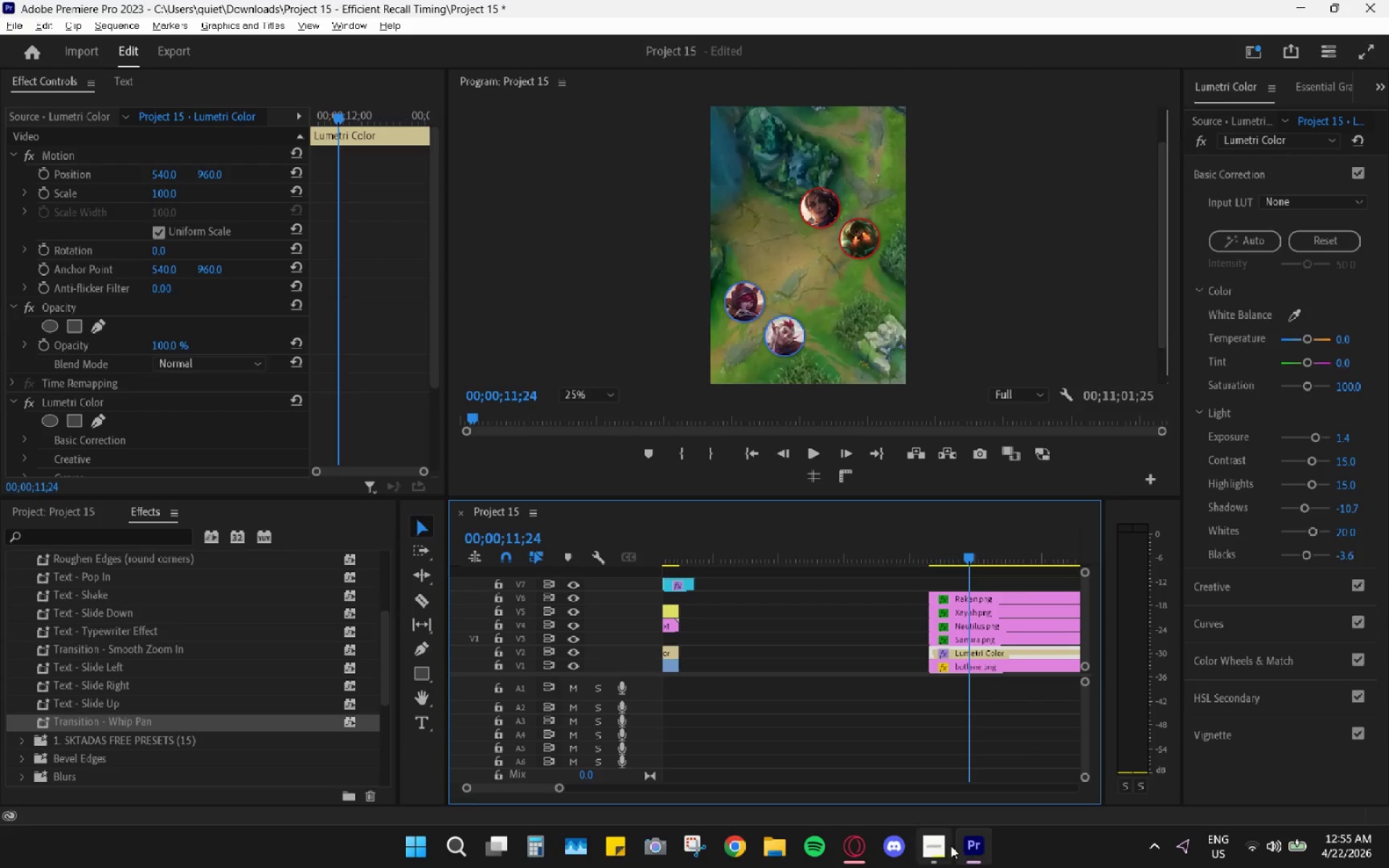 
left_click([937, 842])